 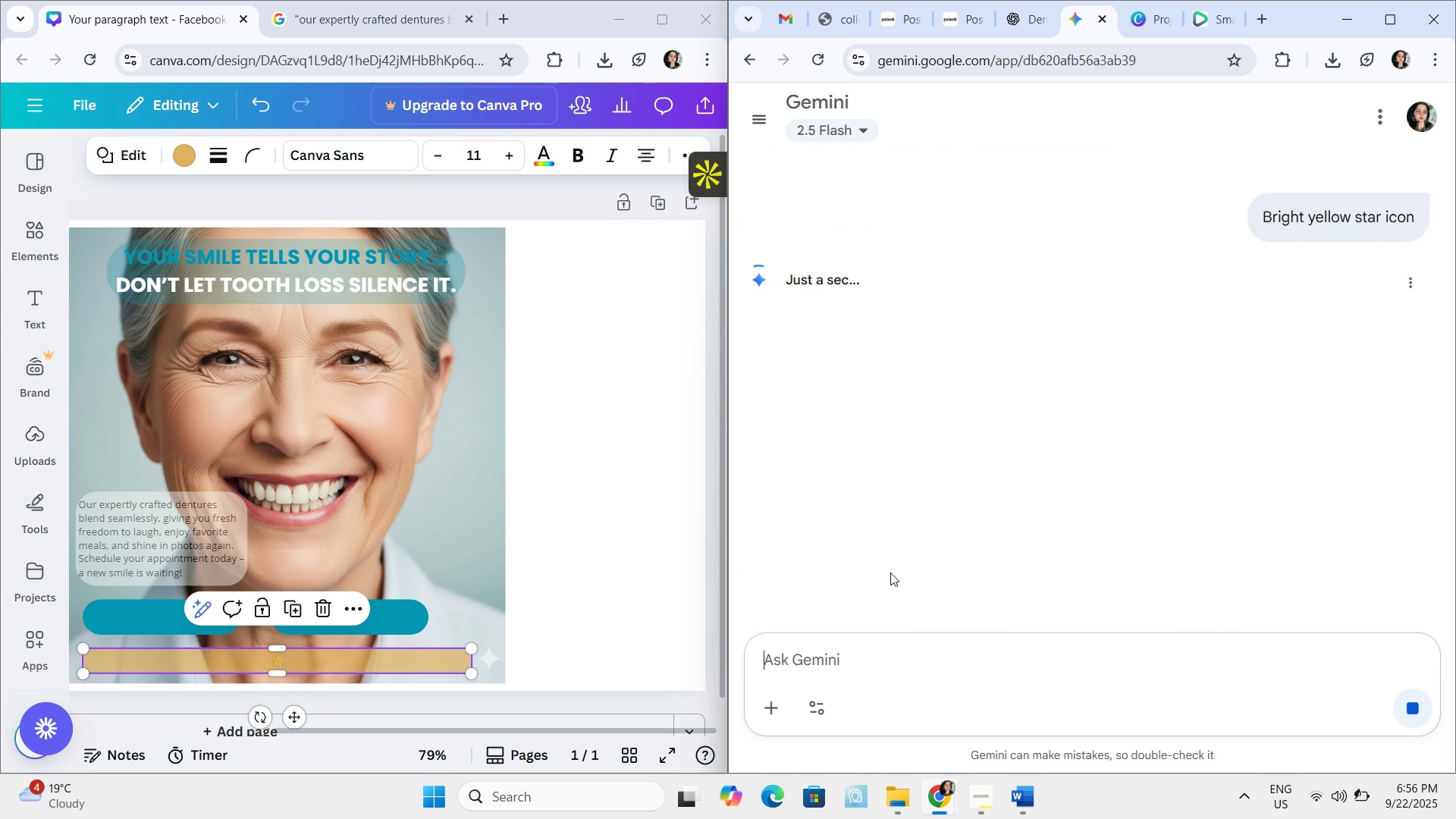 
left_click([331, 659])
 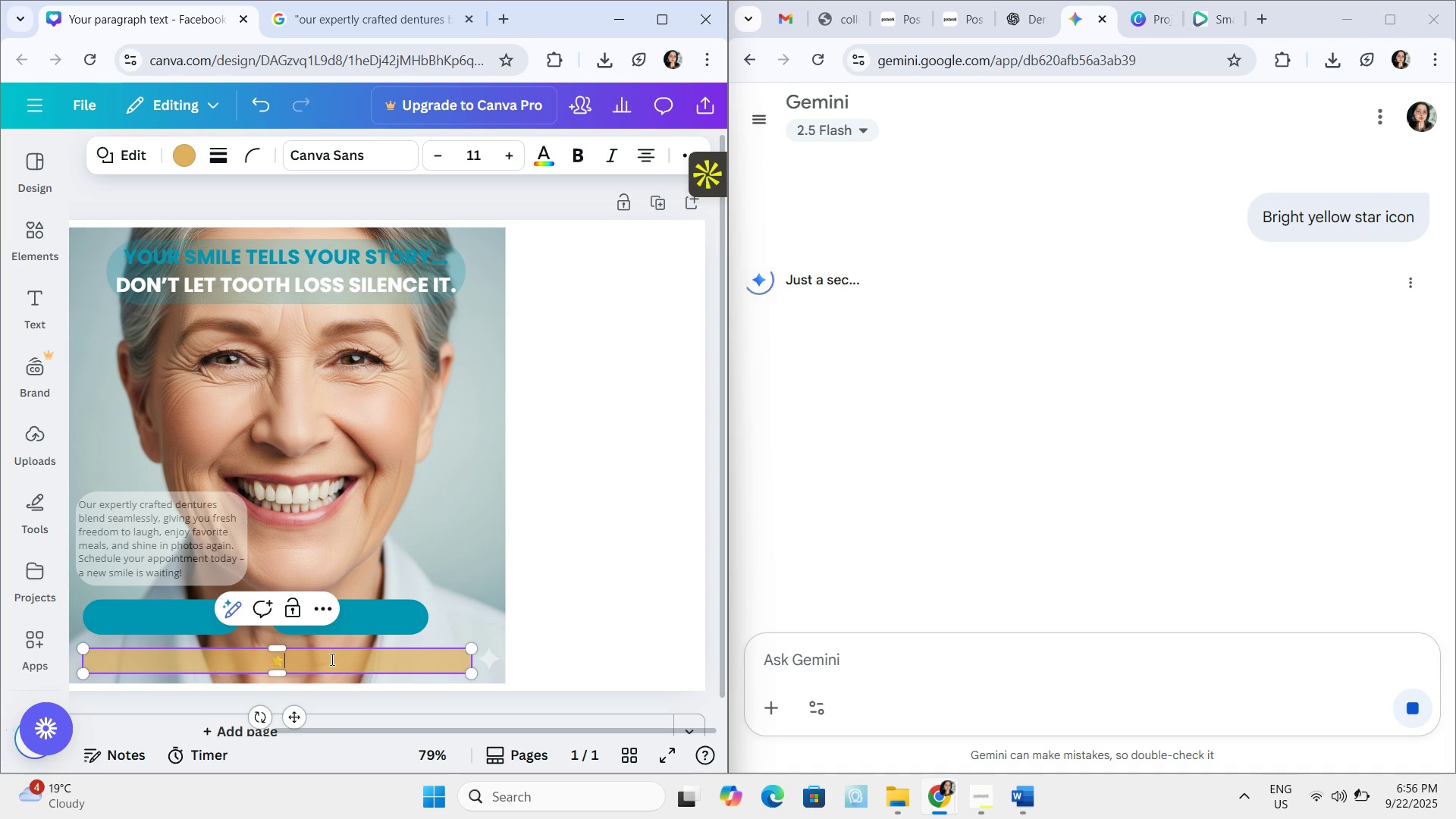 
wait(7.56)
 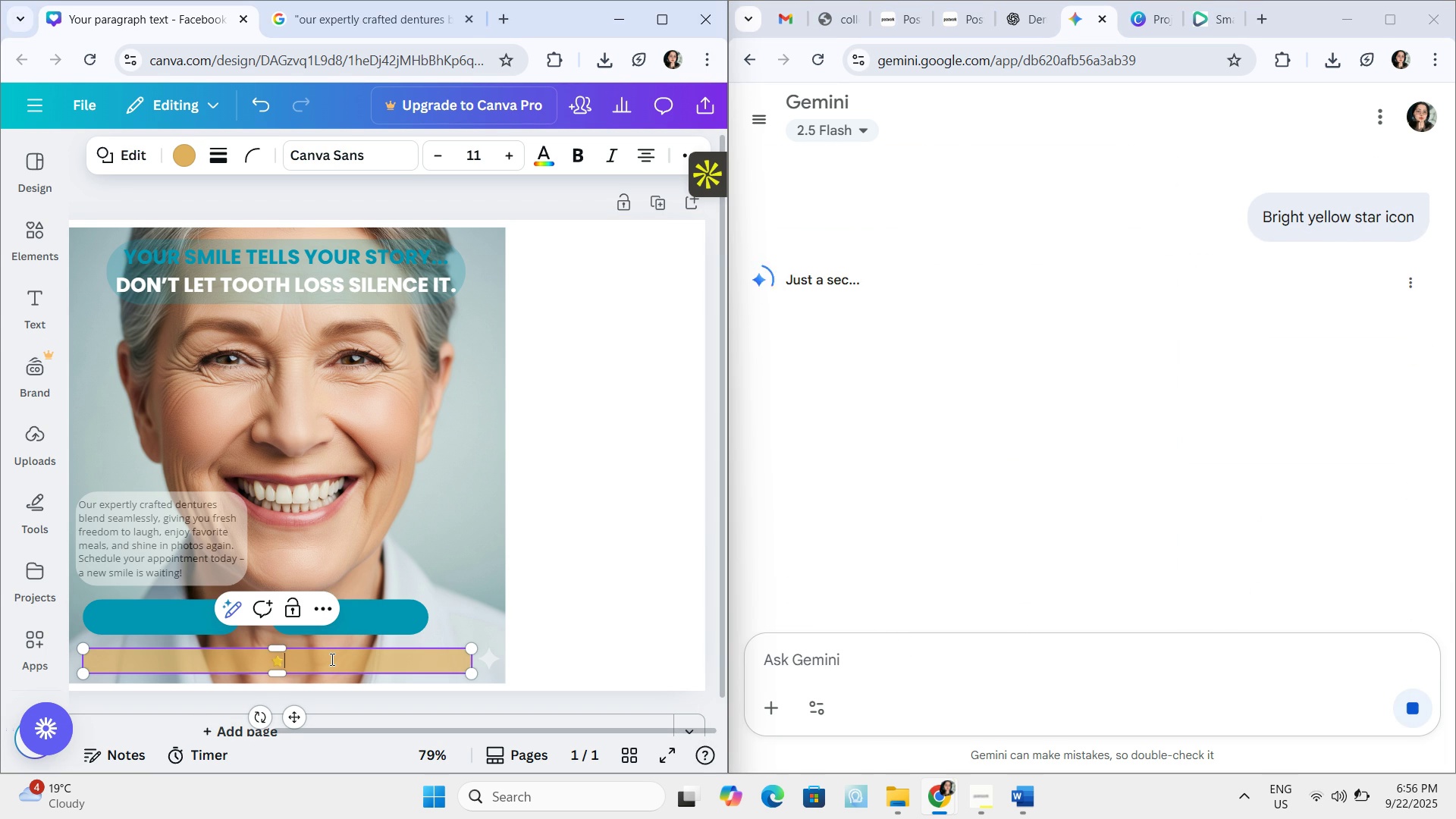 
left_click([685, 151])
 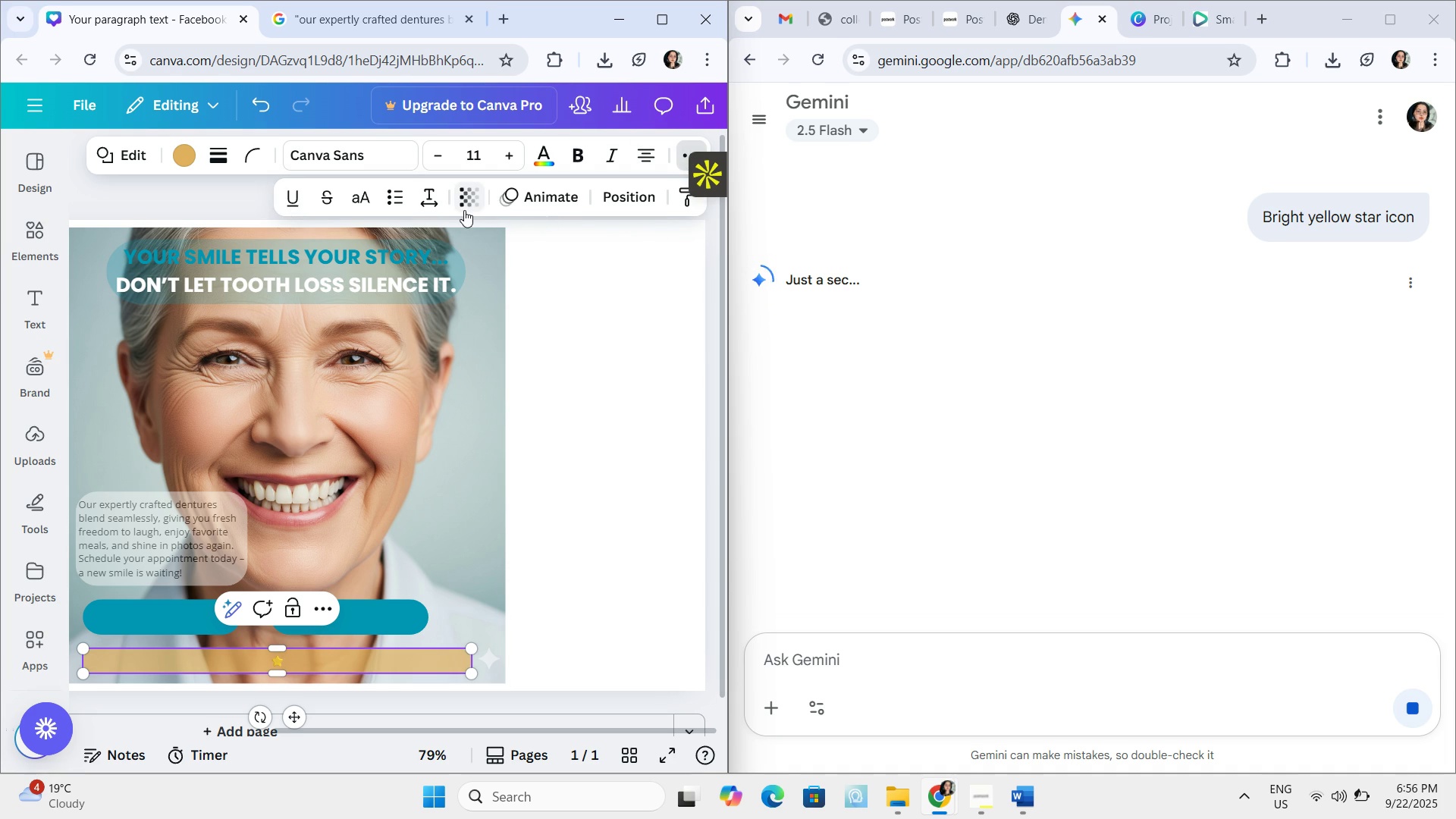 
left_click([464, 210])